 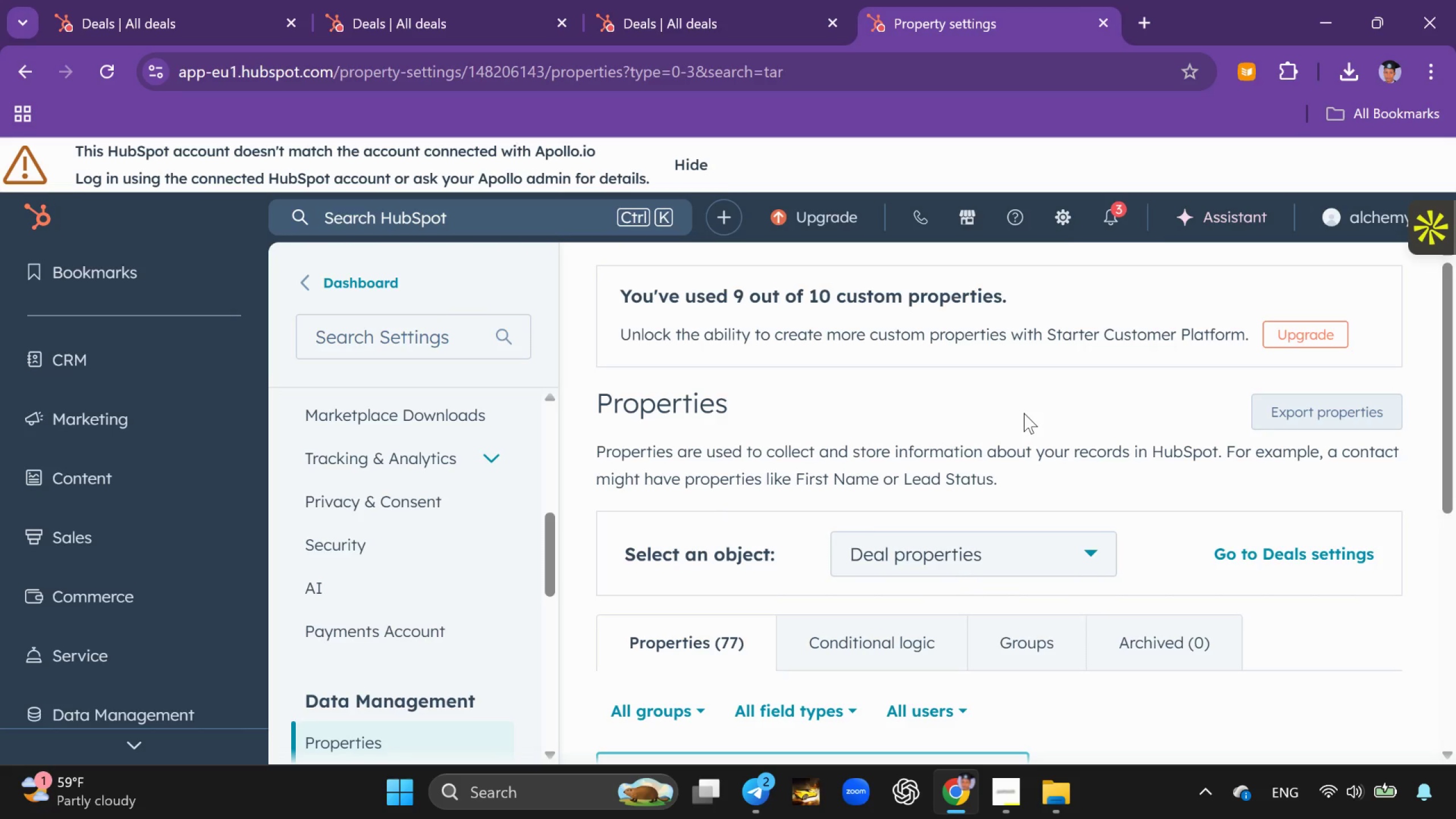 
left_click_drag(start_coordinate=[992, 285], to_coordinate=[649, 295])
 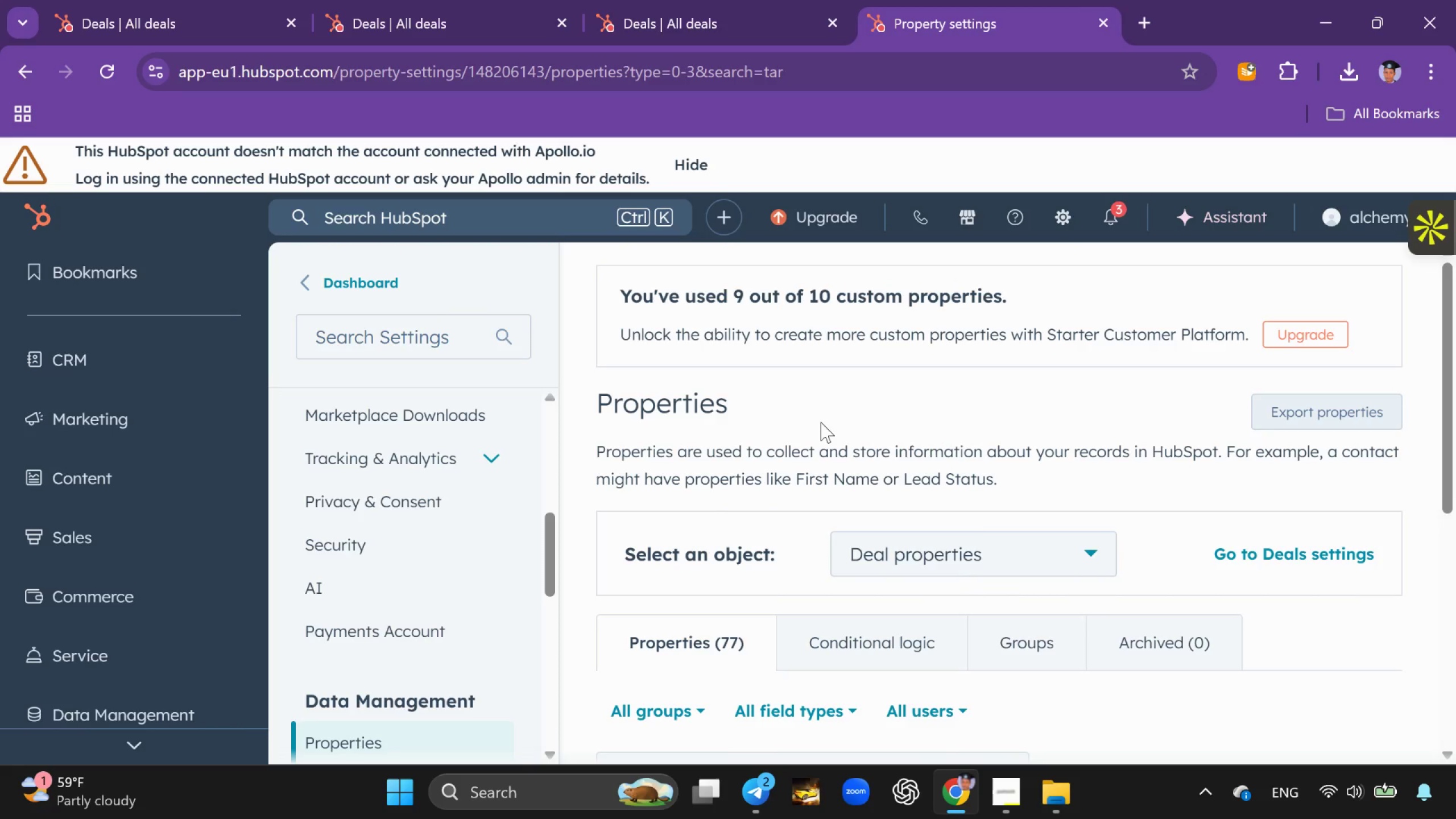 
left_click([821, 422])
 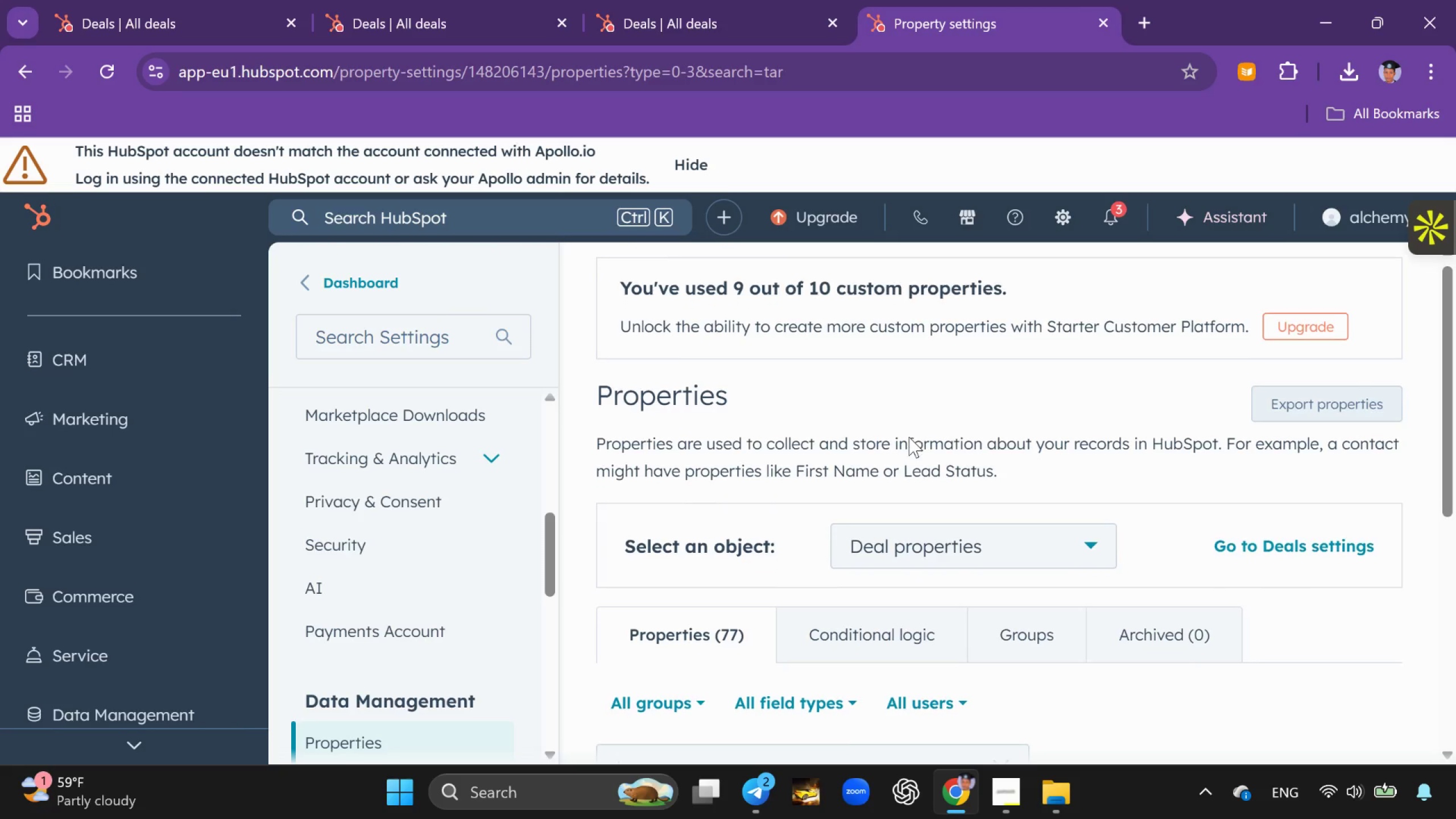 
scroll: coordinate [931, 486], scroll_direction: down, amount: 7.0
 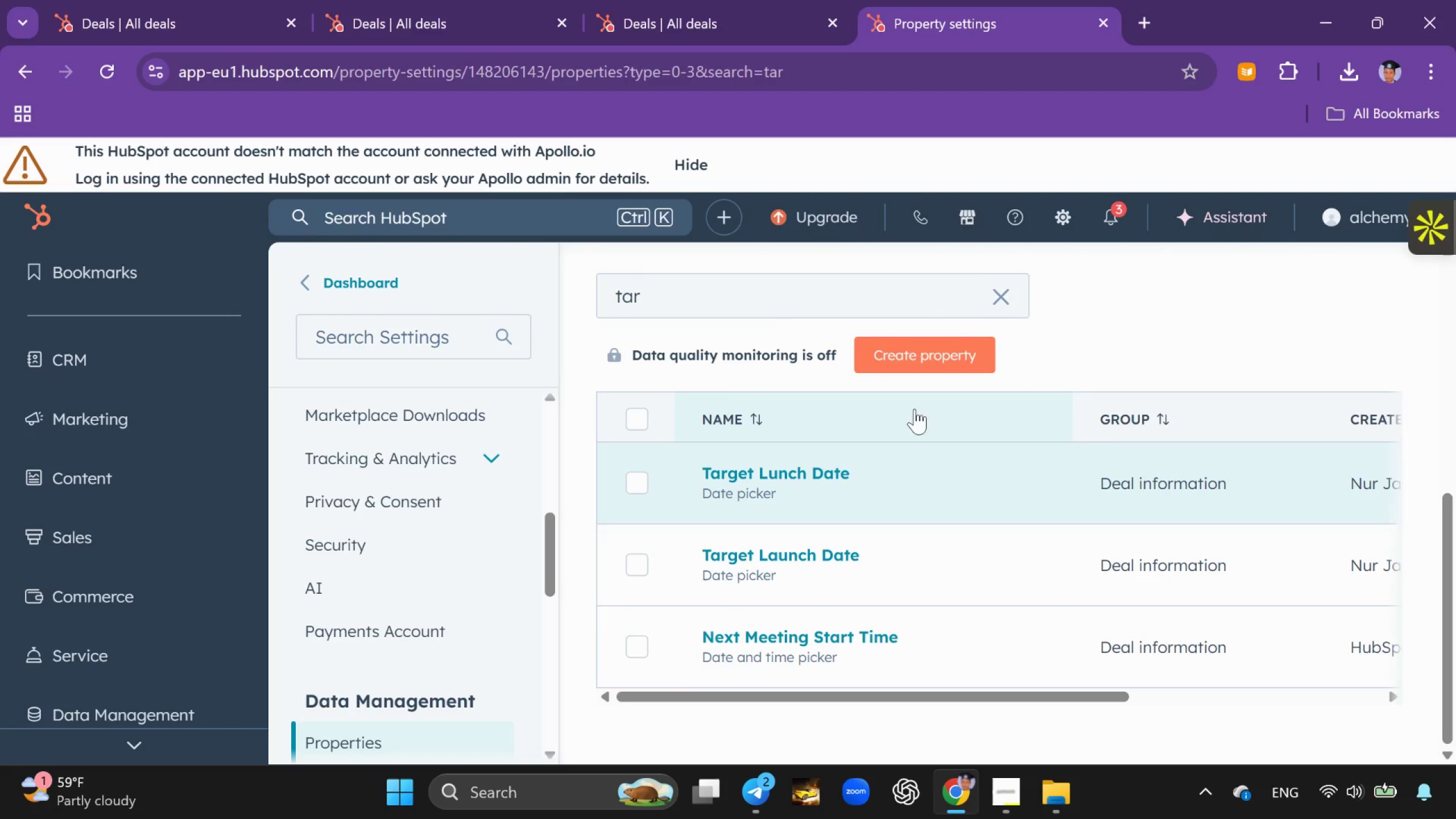 
scroll: coordinate [1028, 412], scroll_direction: up, amount: 3.0
 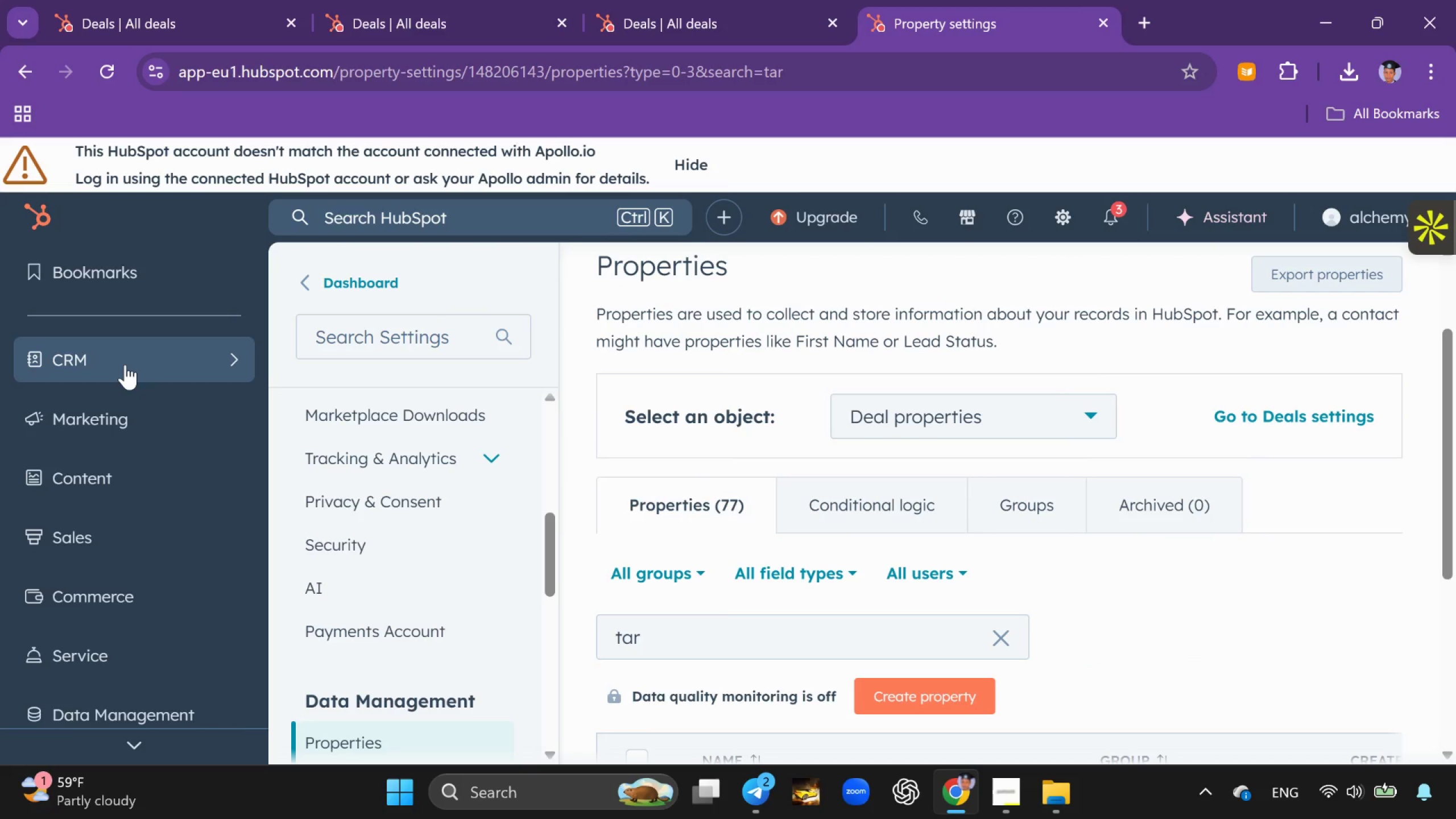 
left_click([125, 365])
 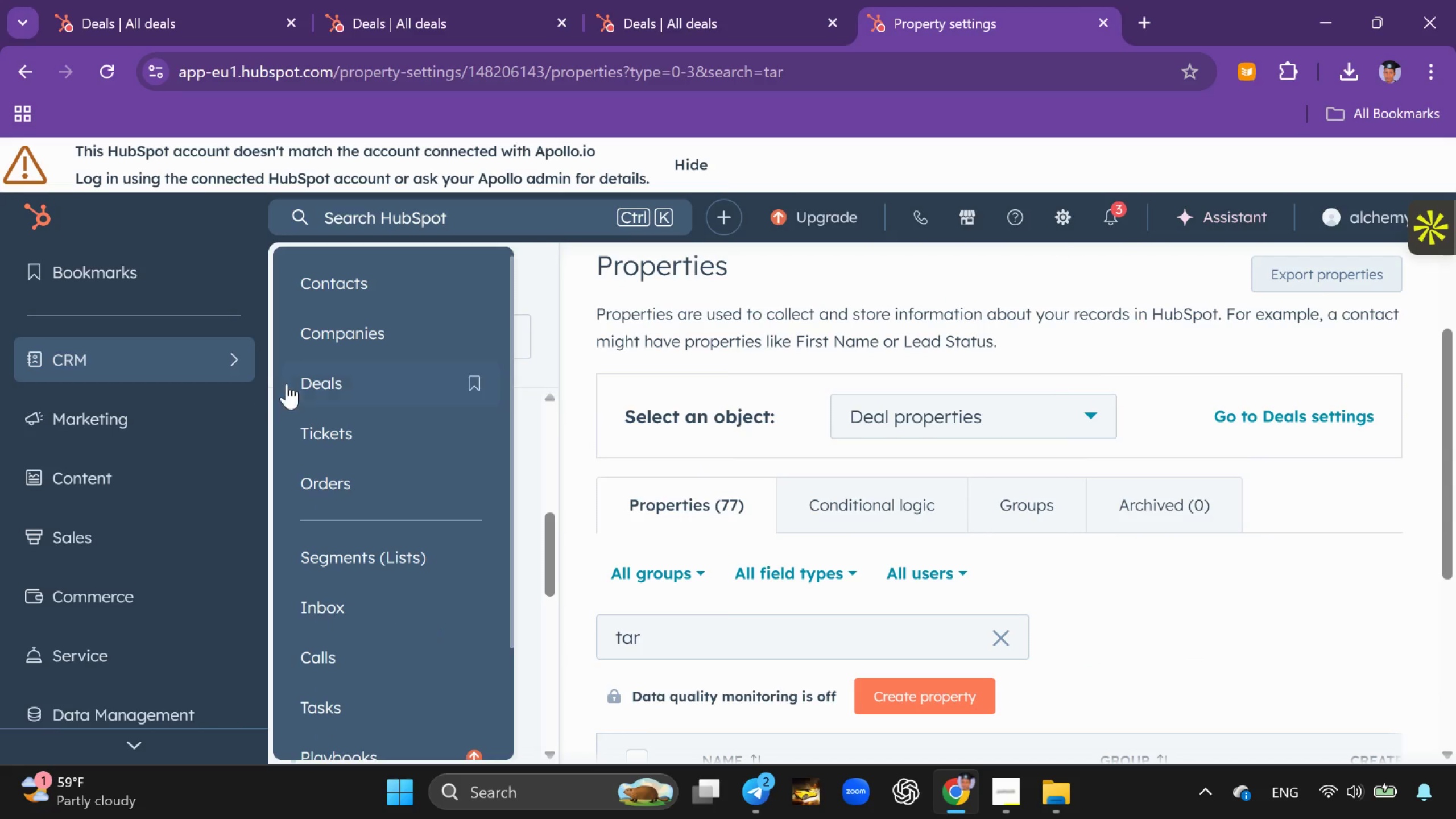 
left_click([306, 384])
 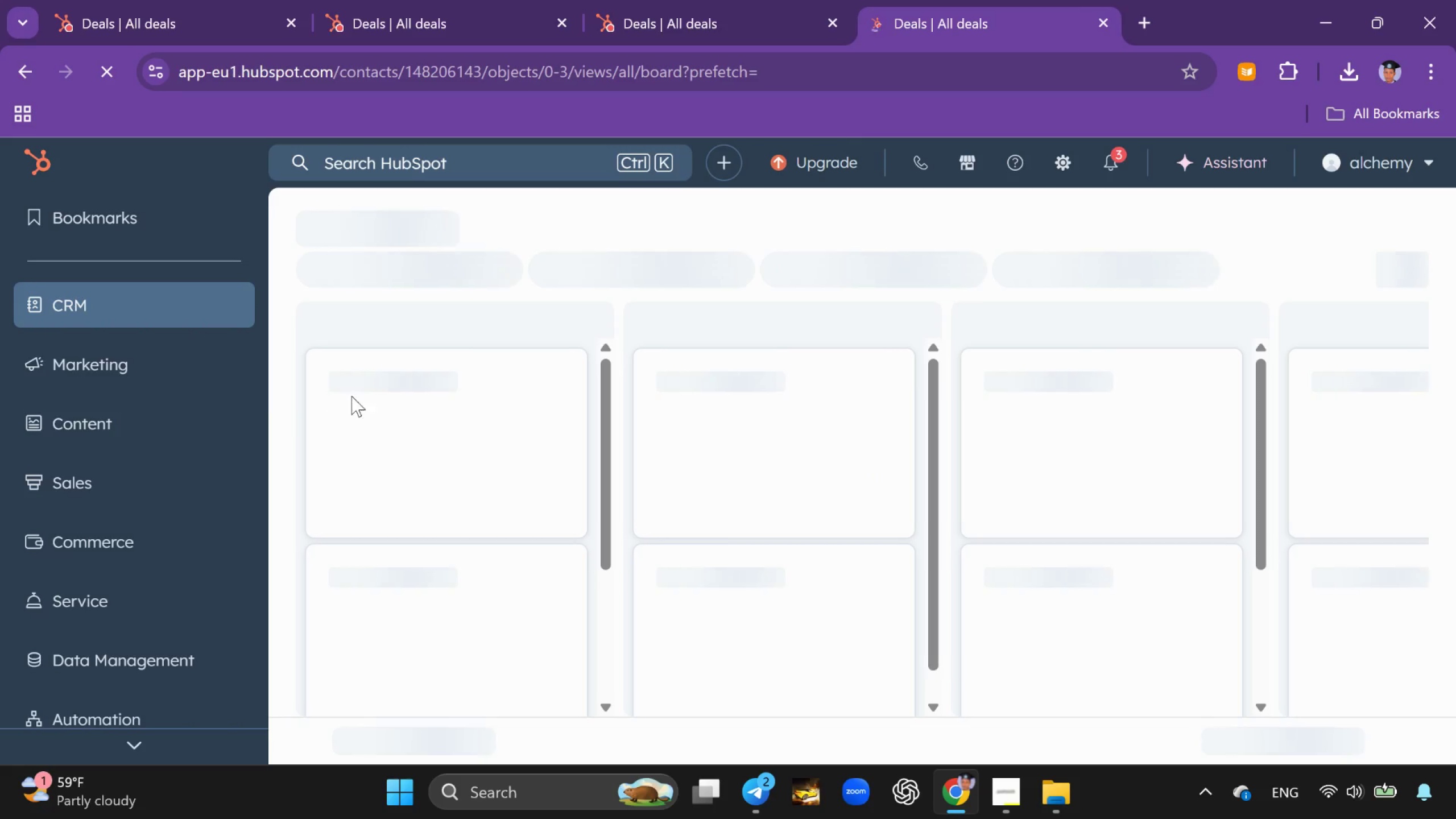 
wait(7.41)
 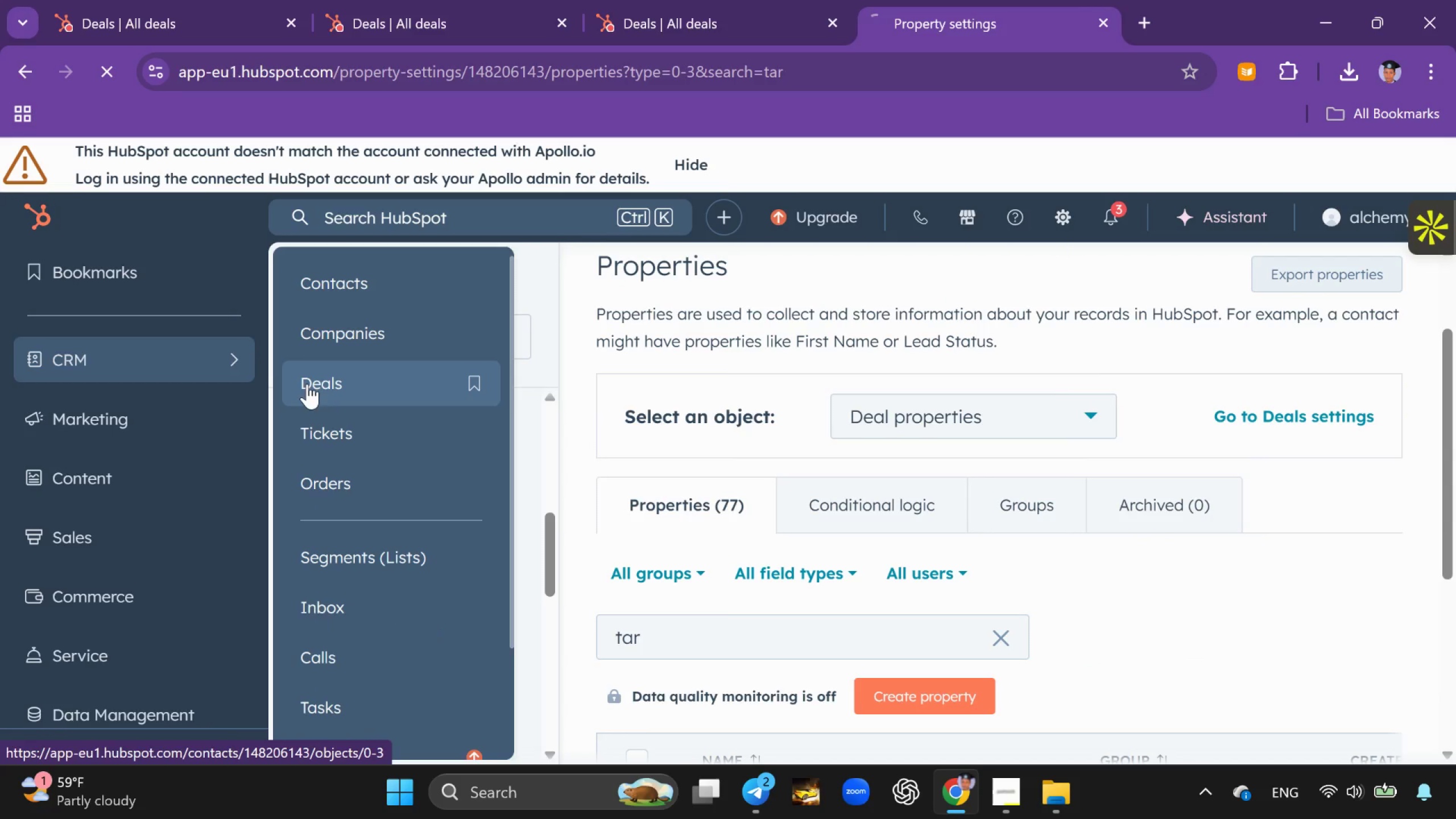 
left_click([382, 423])
 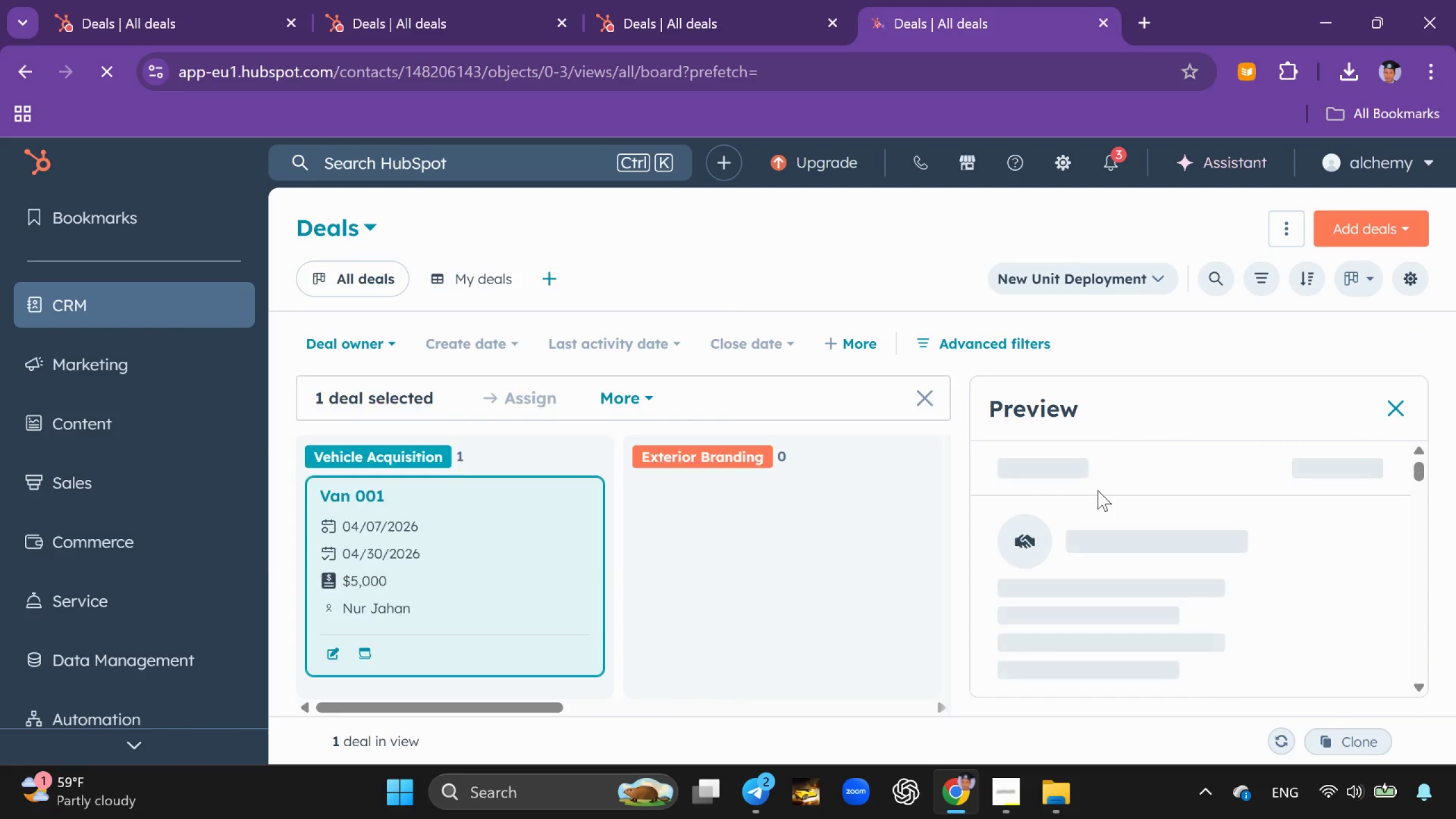 
wait(6.09)
 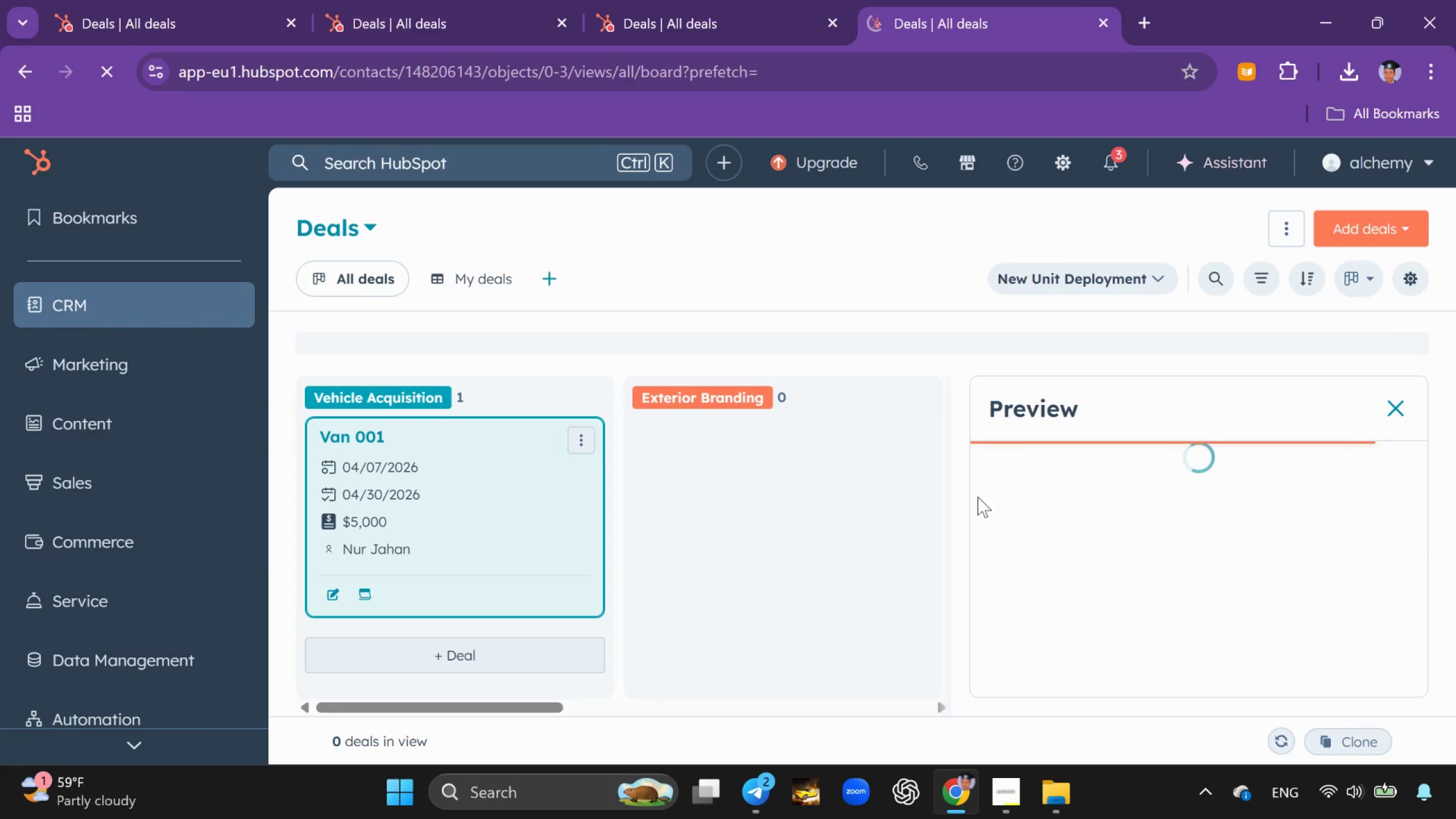 
scroll: coordinate [1098, 490], scroll_direction: down, amount: 1.0
 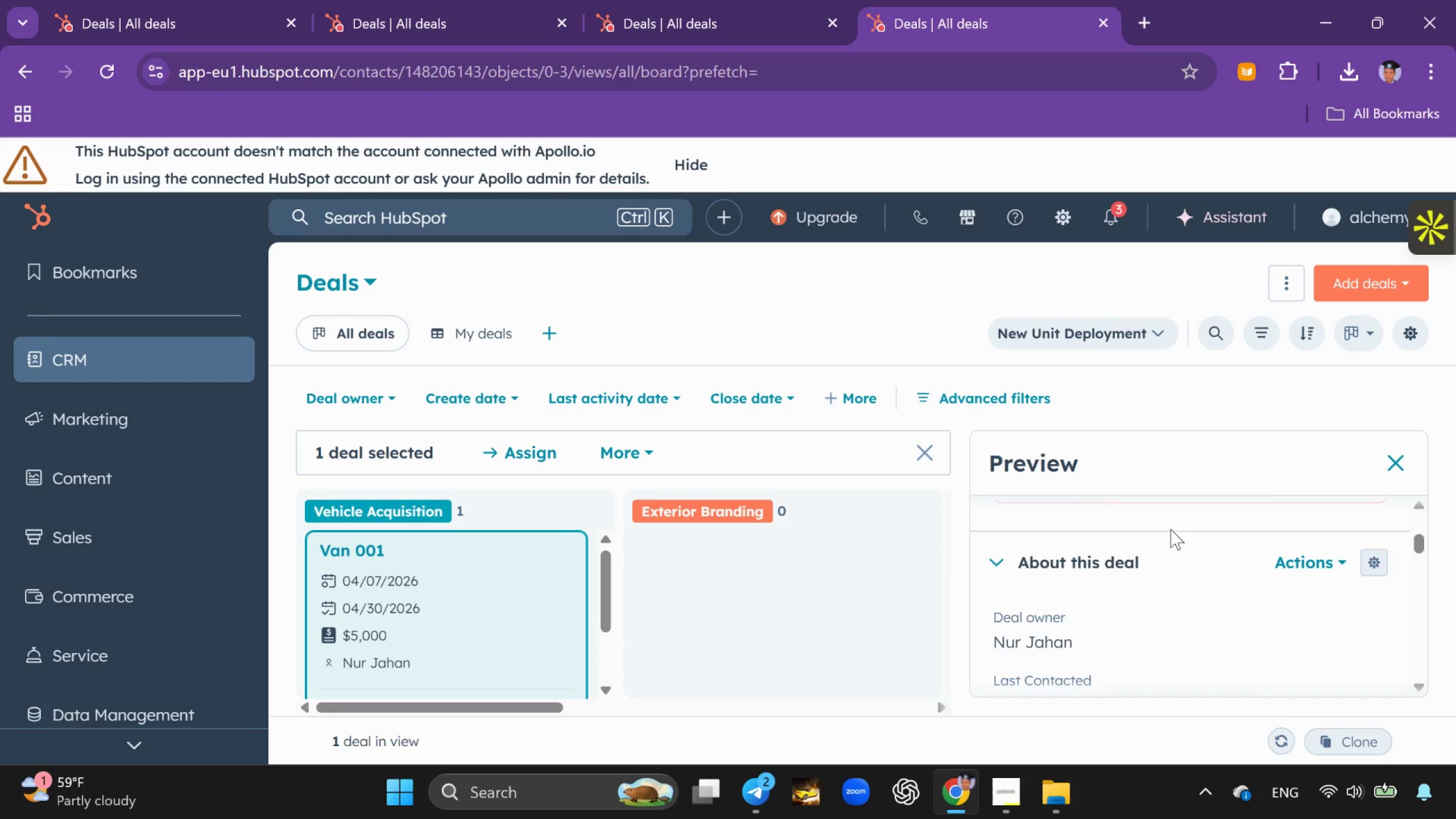 
scroll: coordinate [1169, 528], scroll_direction: up, amount: 4.0
 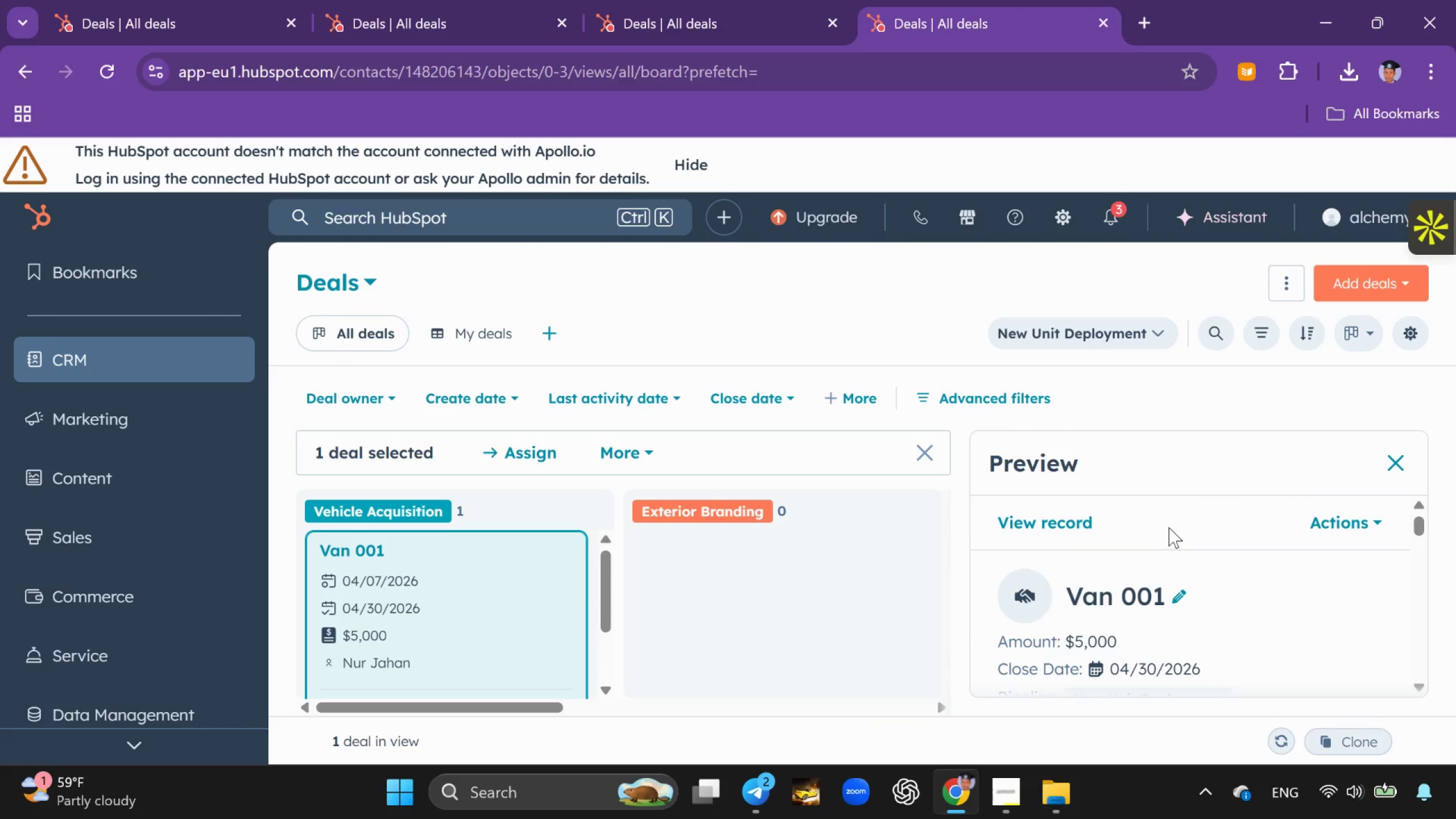 
scroll: coordinate [1169, 527], scroll_direction: down, amount: 1.0
 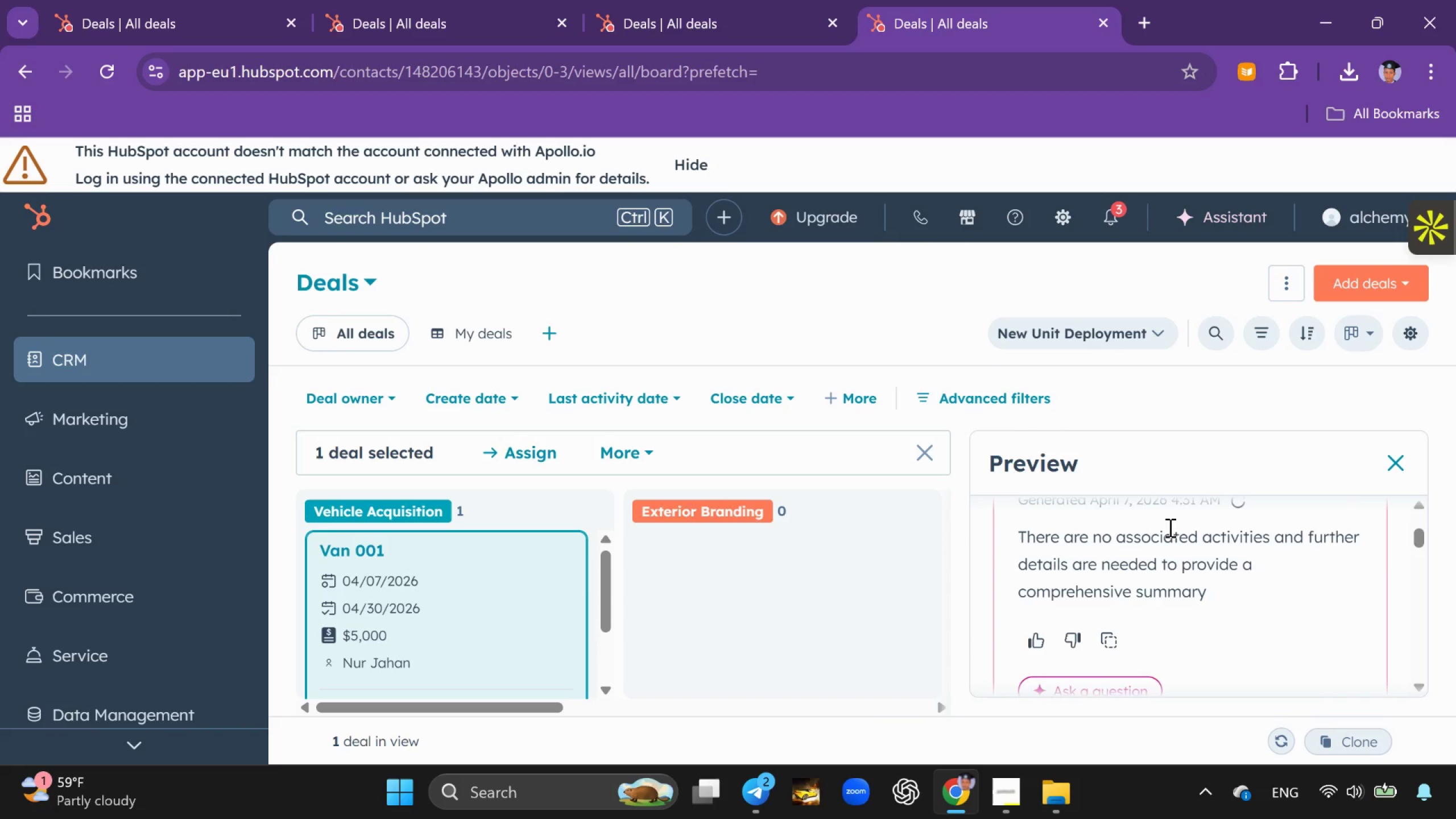 
scroll: coordinate [1169, 527], scroll_direction: up, amount: 2.0
 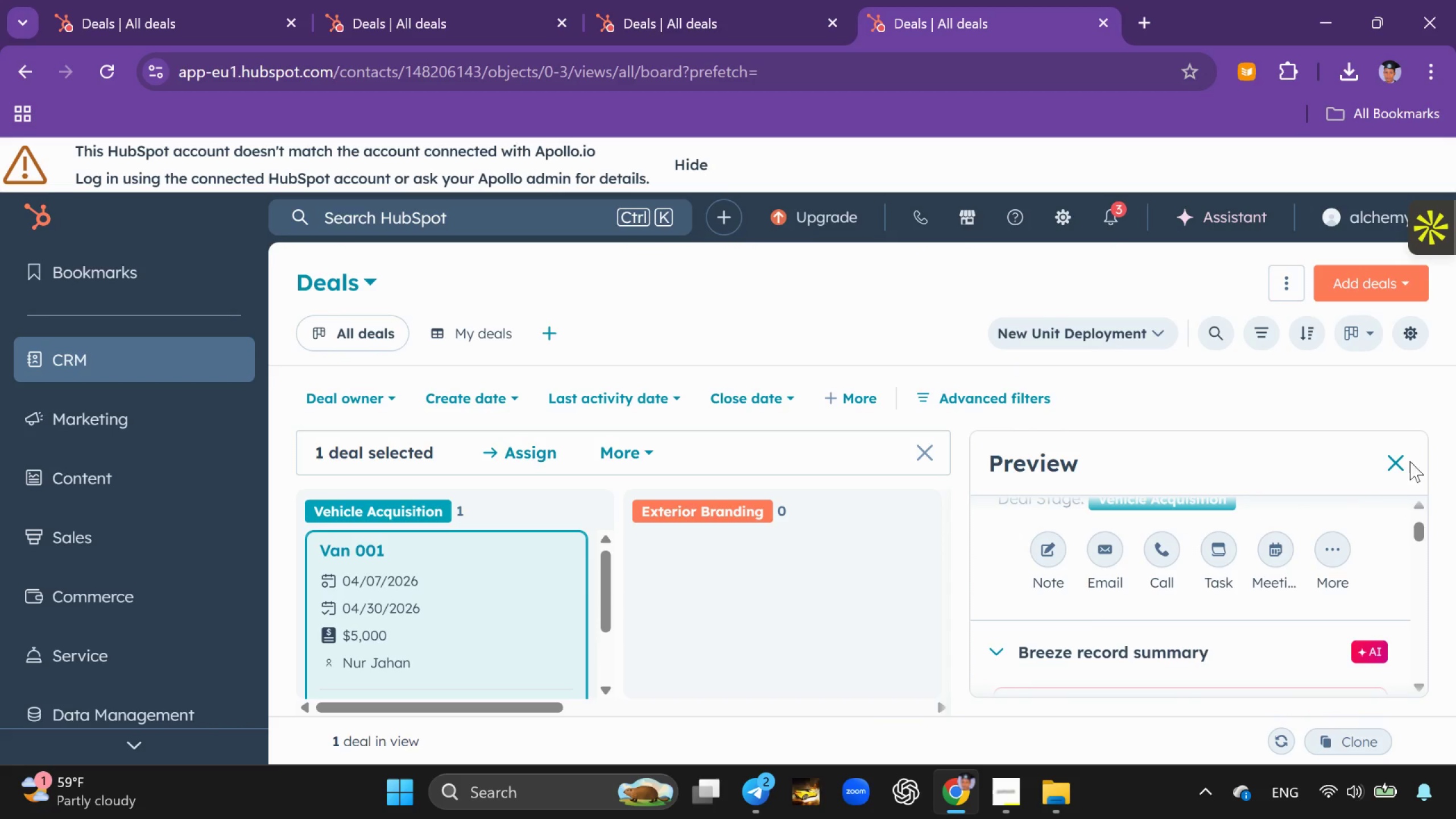 
left_click([1404, 462])
 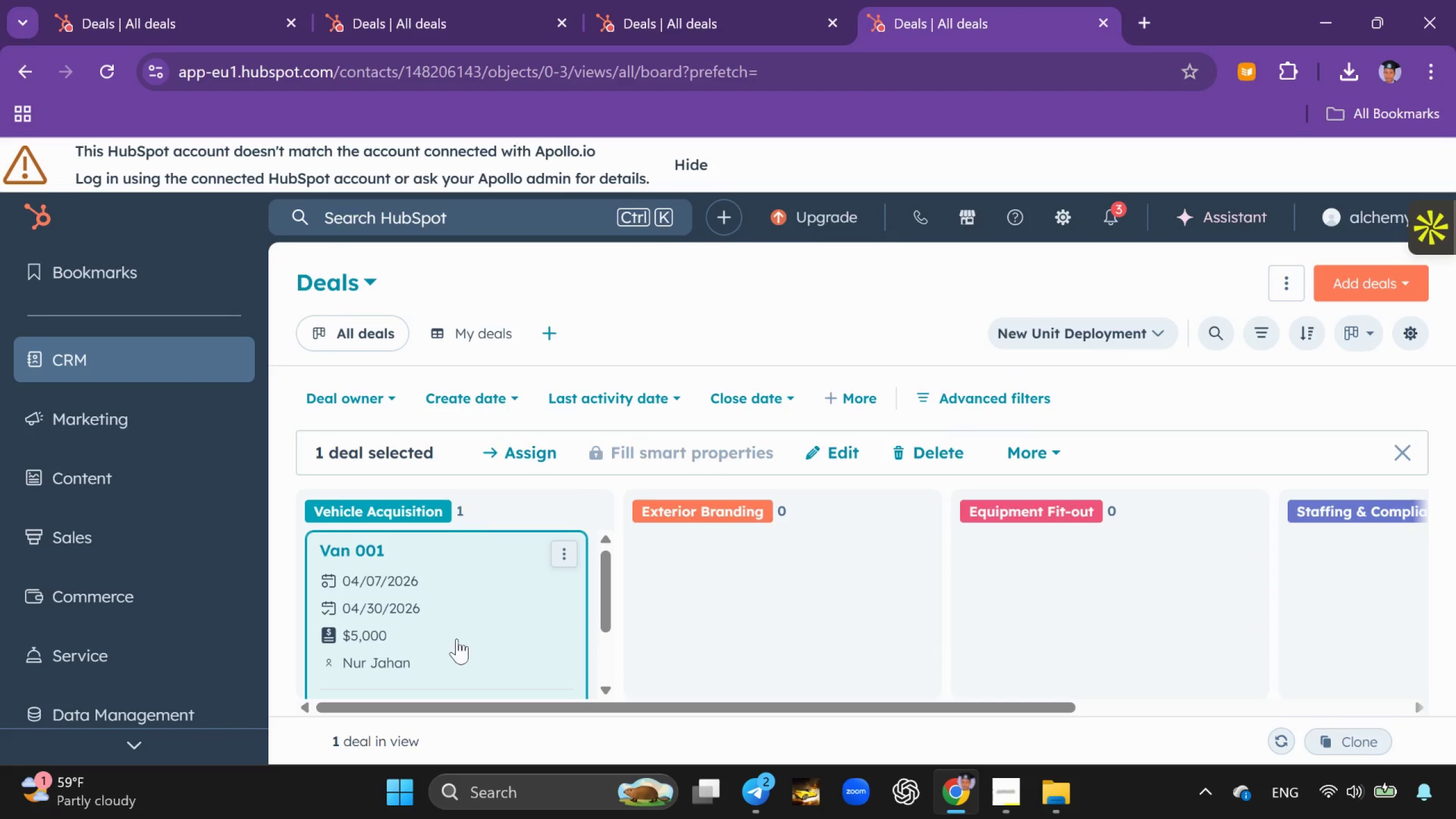 
left_click_drag(start_coordinate=[455, 636], to_coordinate=[764, 631])
 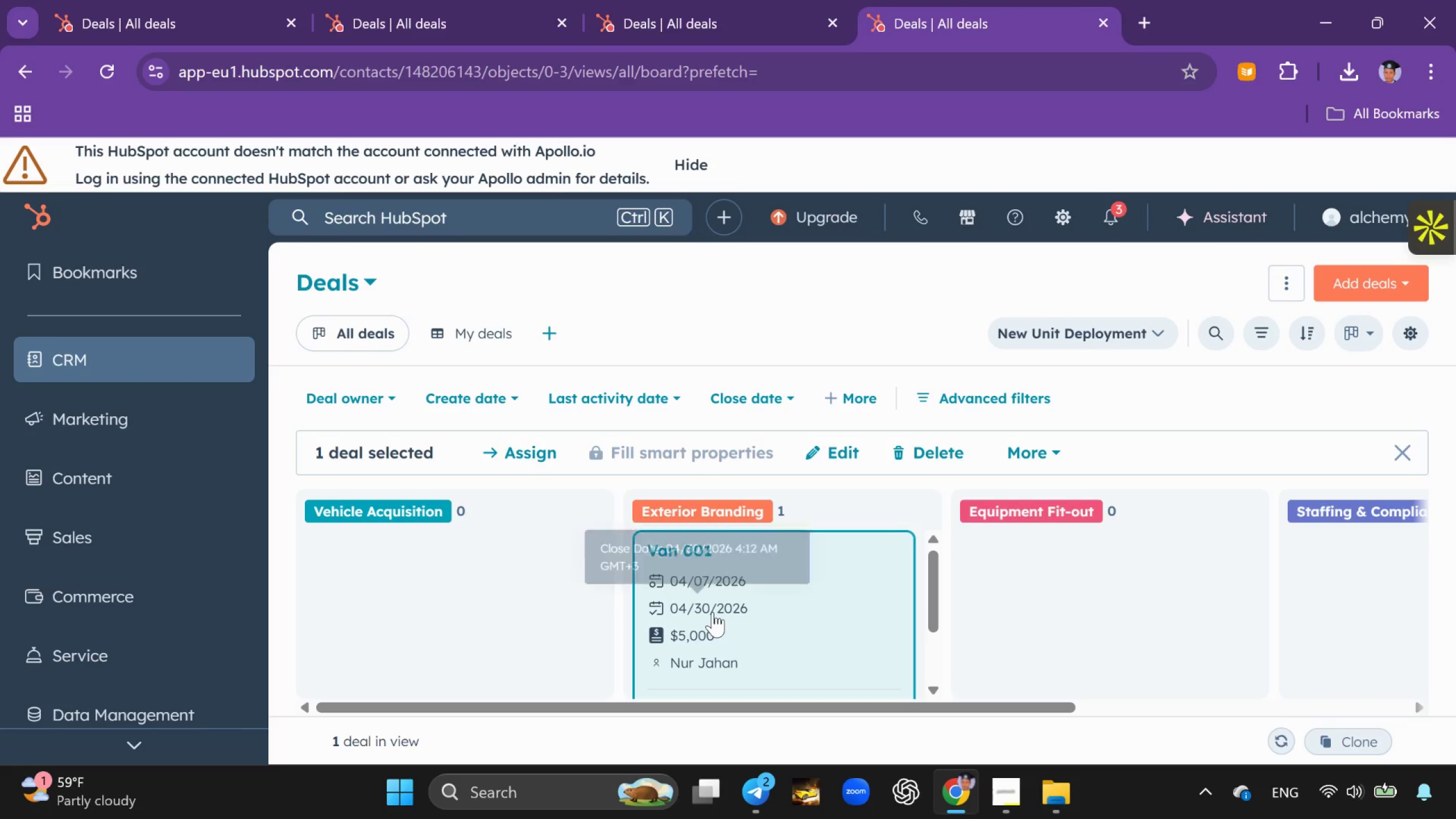 
left_click_drag(start_coordinate=[713, 612], to_coordinate=[974, 612])
 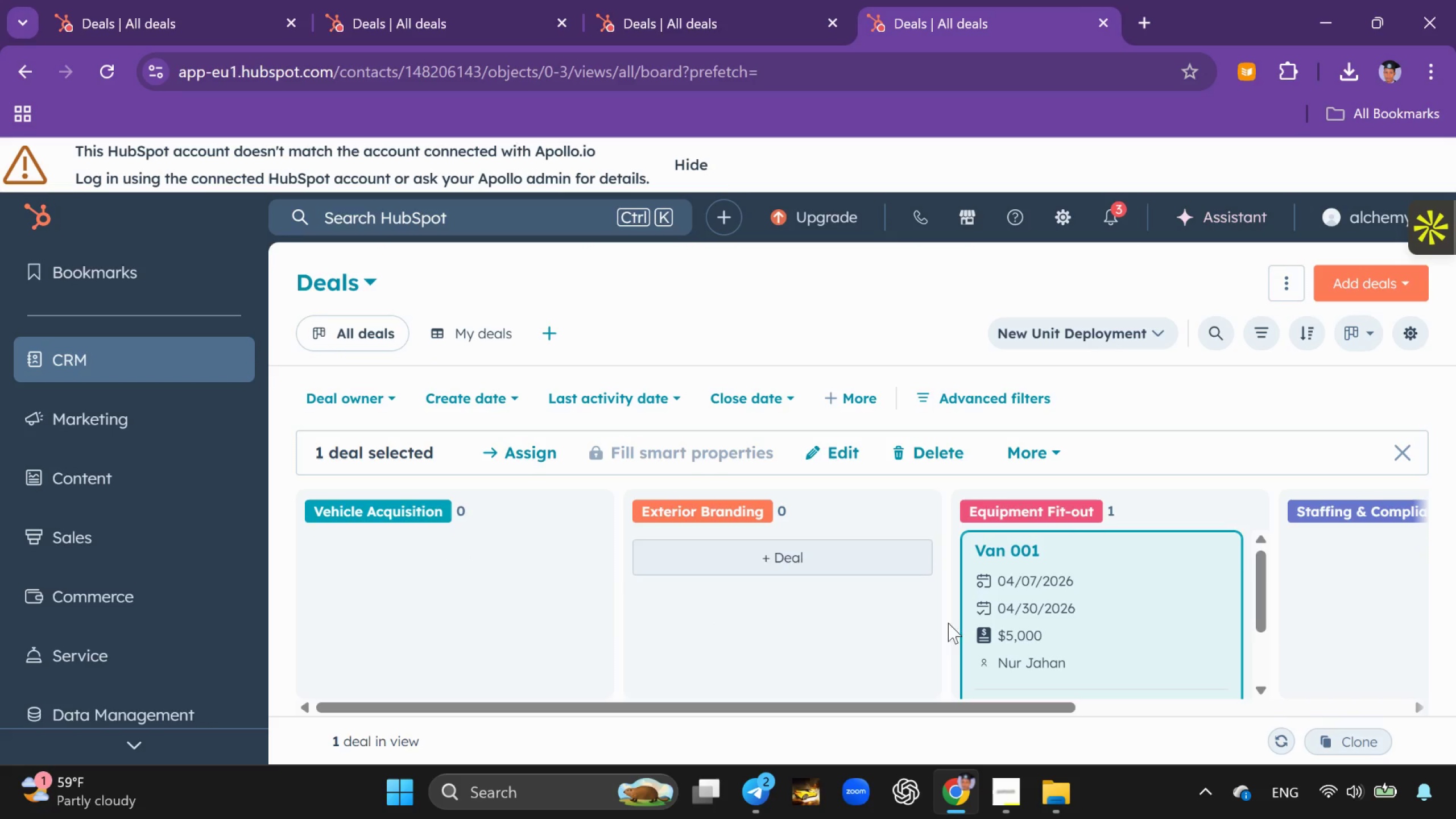 
left_click_drag(start_coordinate=[1066, 627], to_coordinate=[1300, 627])
 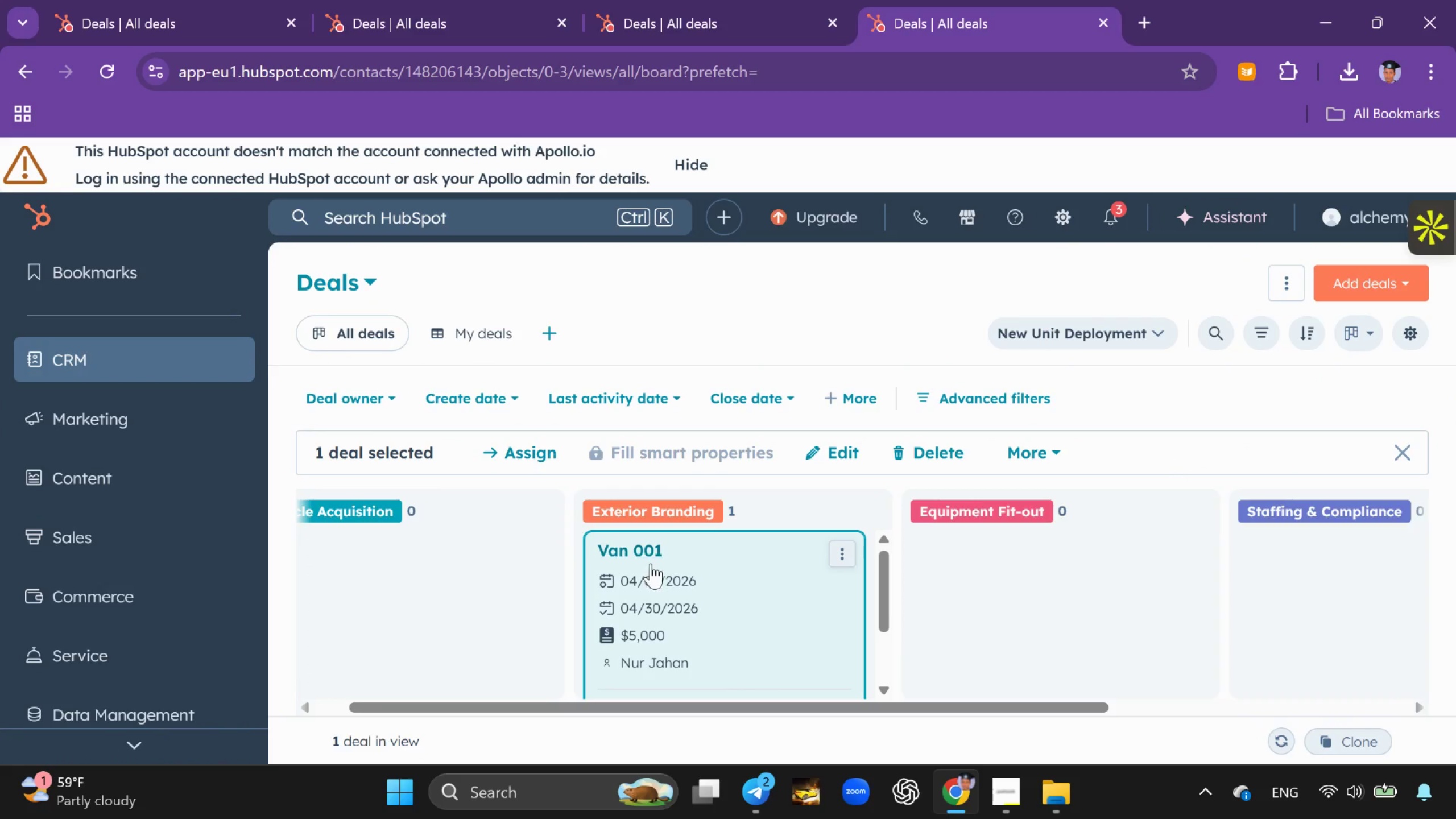 
wait(6.13)
 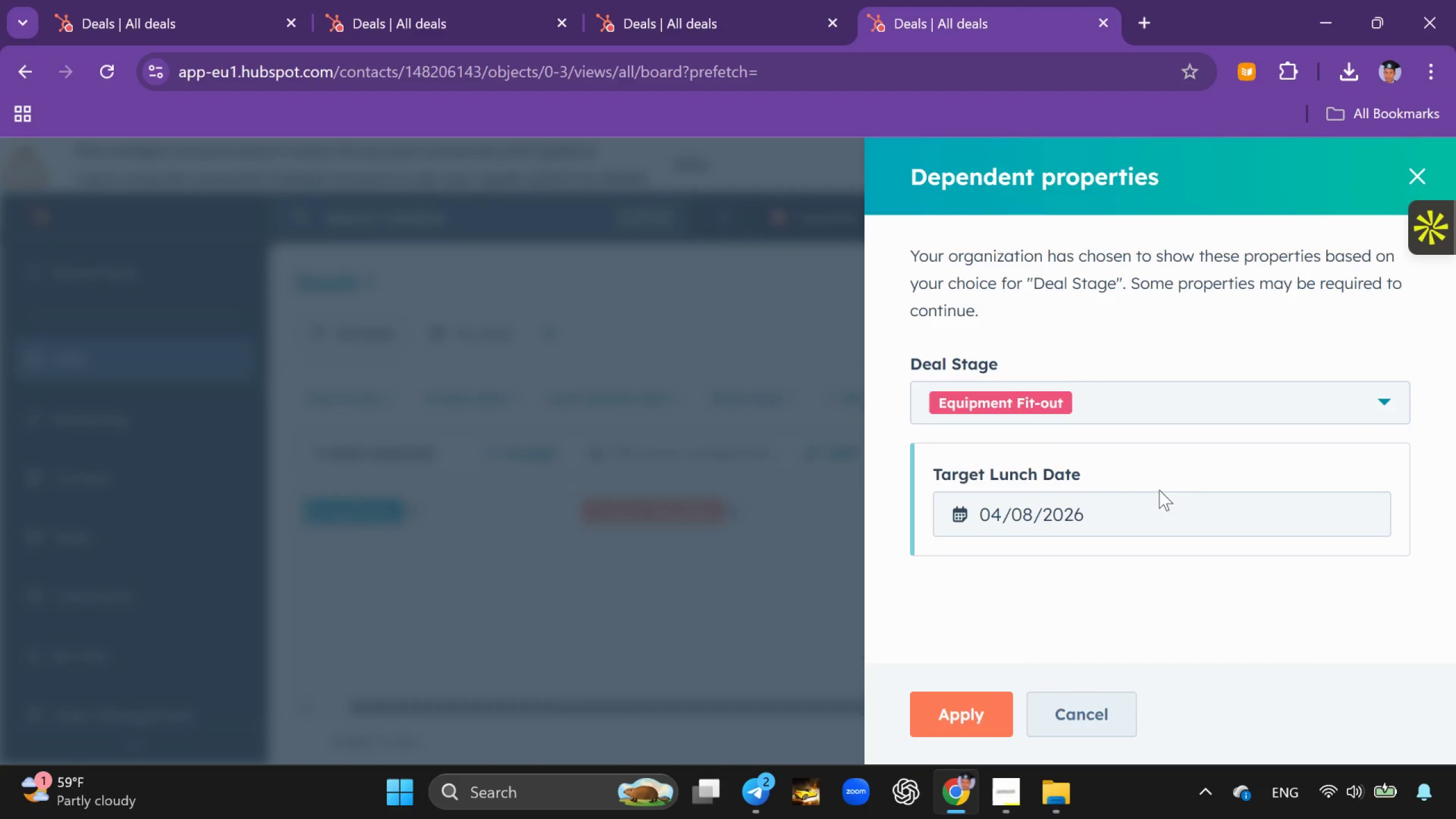 
left_click_drag(start_coordinate=[731, 585], to_coordinate=[990, 572])
 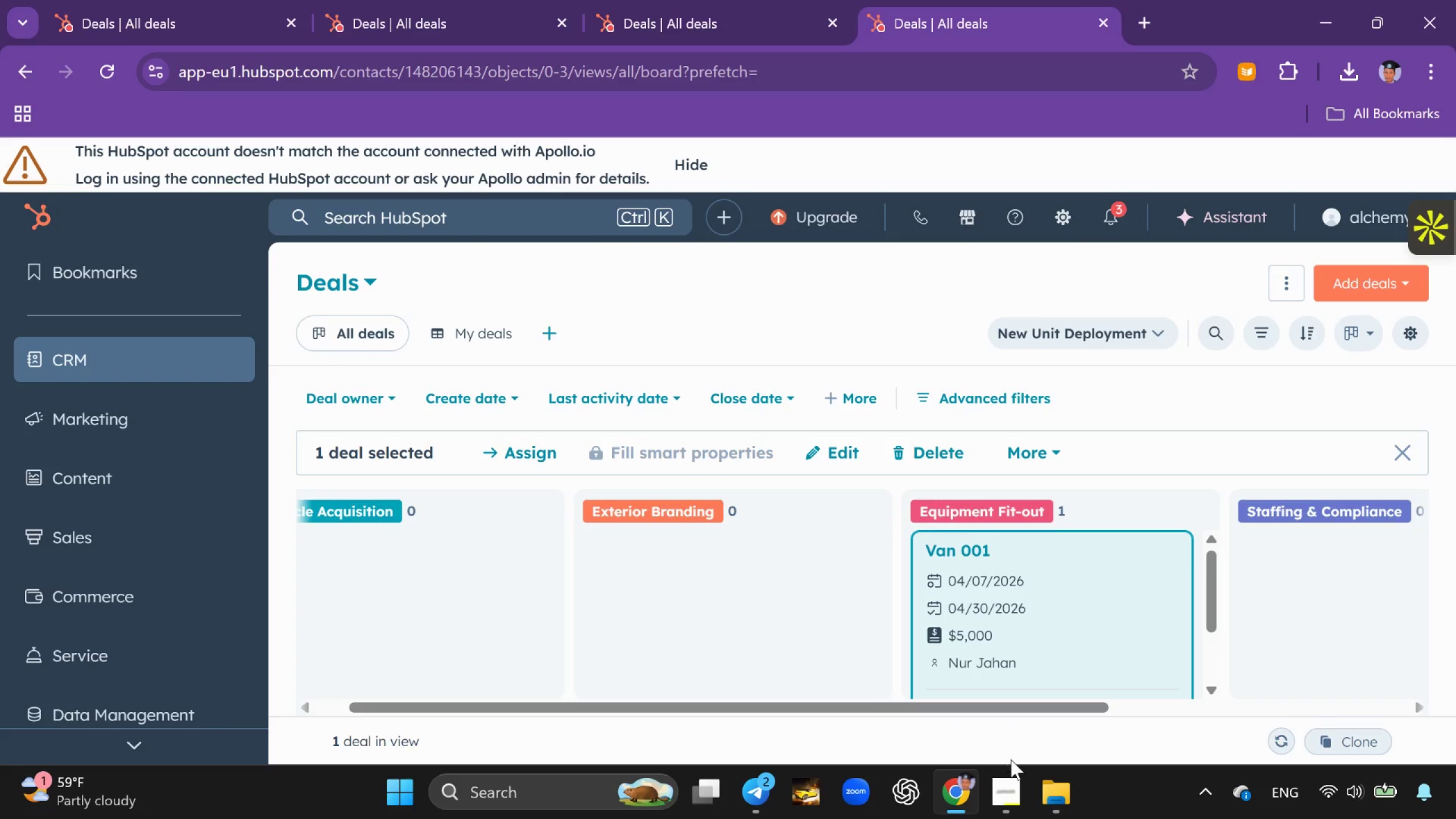 
left_click([1008, 776])